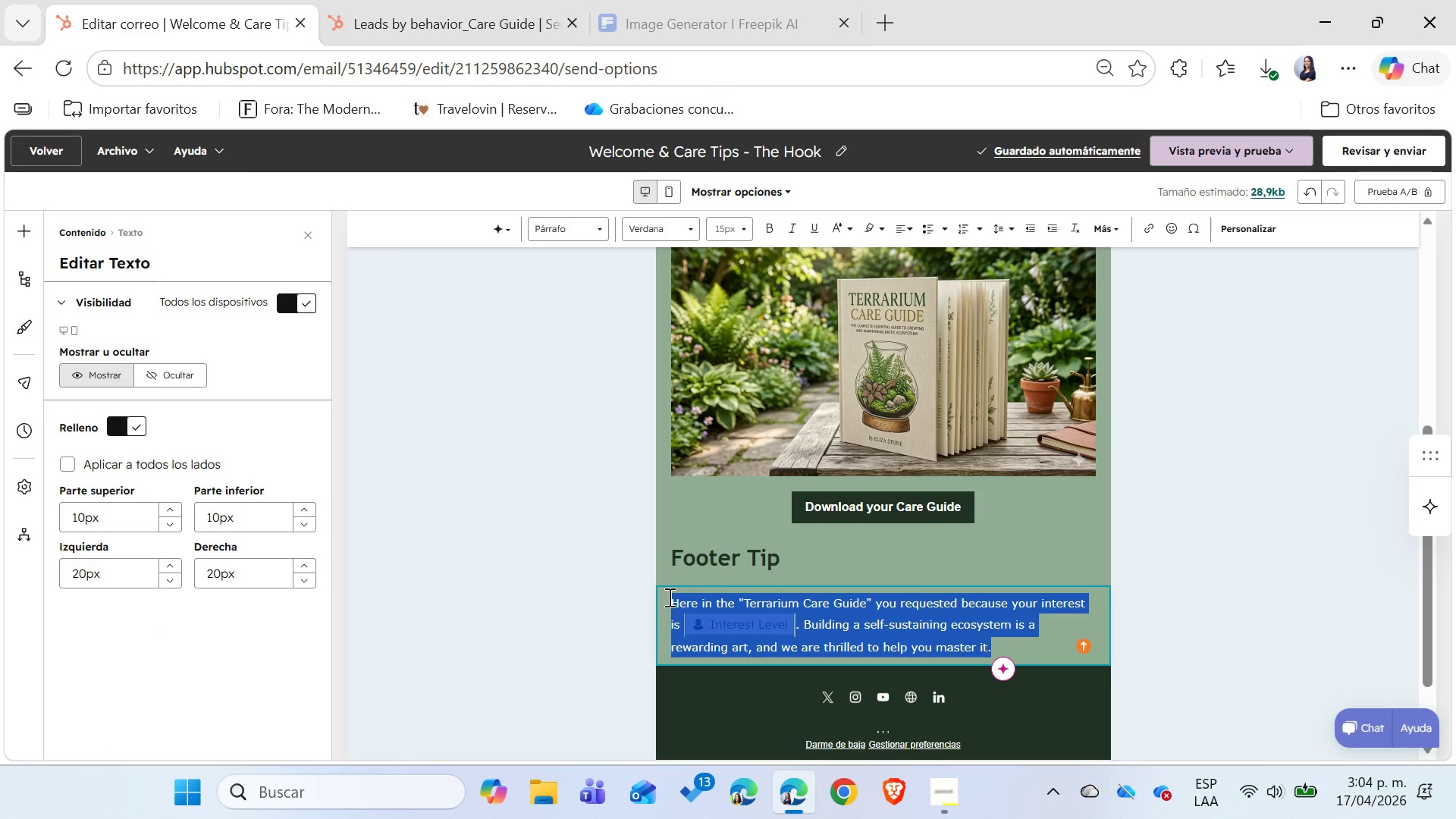 
type(Did you now{ Most terrarium failures happen due to overwatering. Page 4 of our guide explains the perfect balance. )
 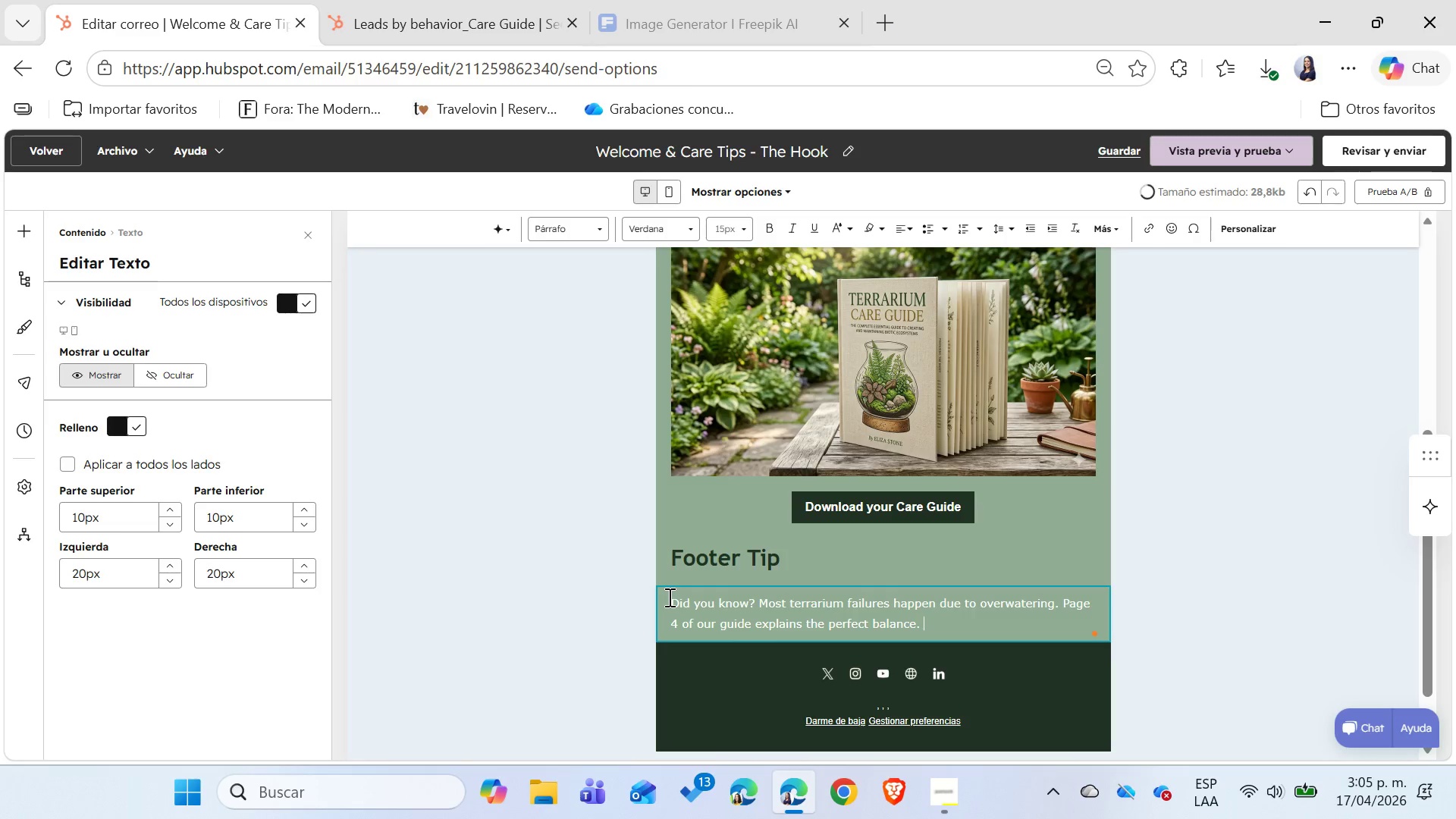 
hold_key(key=K, duration=0.41)
 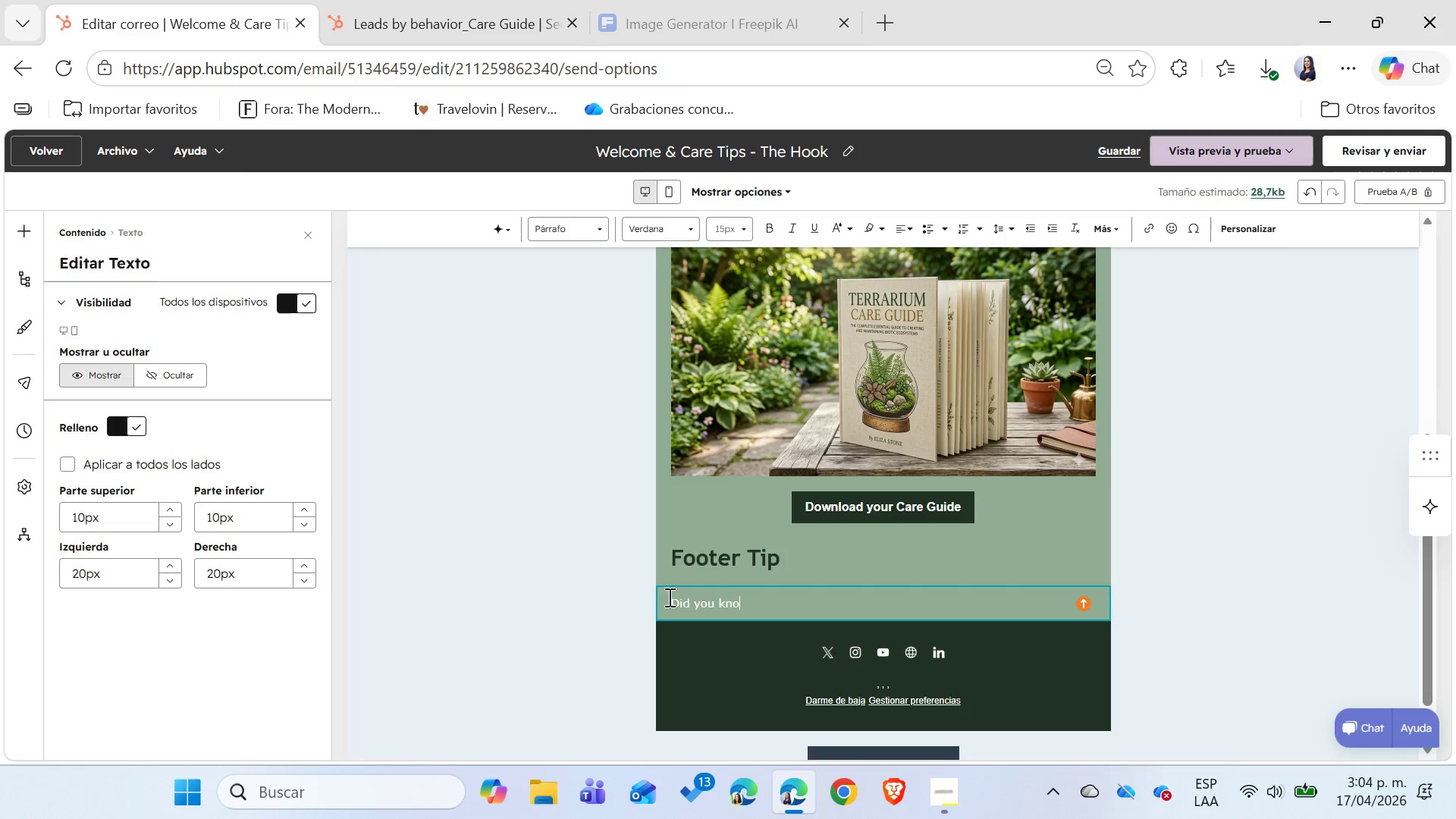 
left_click_drag(start_coordinate=[755, 604], to_coordinate=[673, 601])
 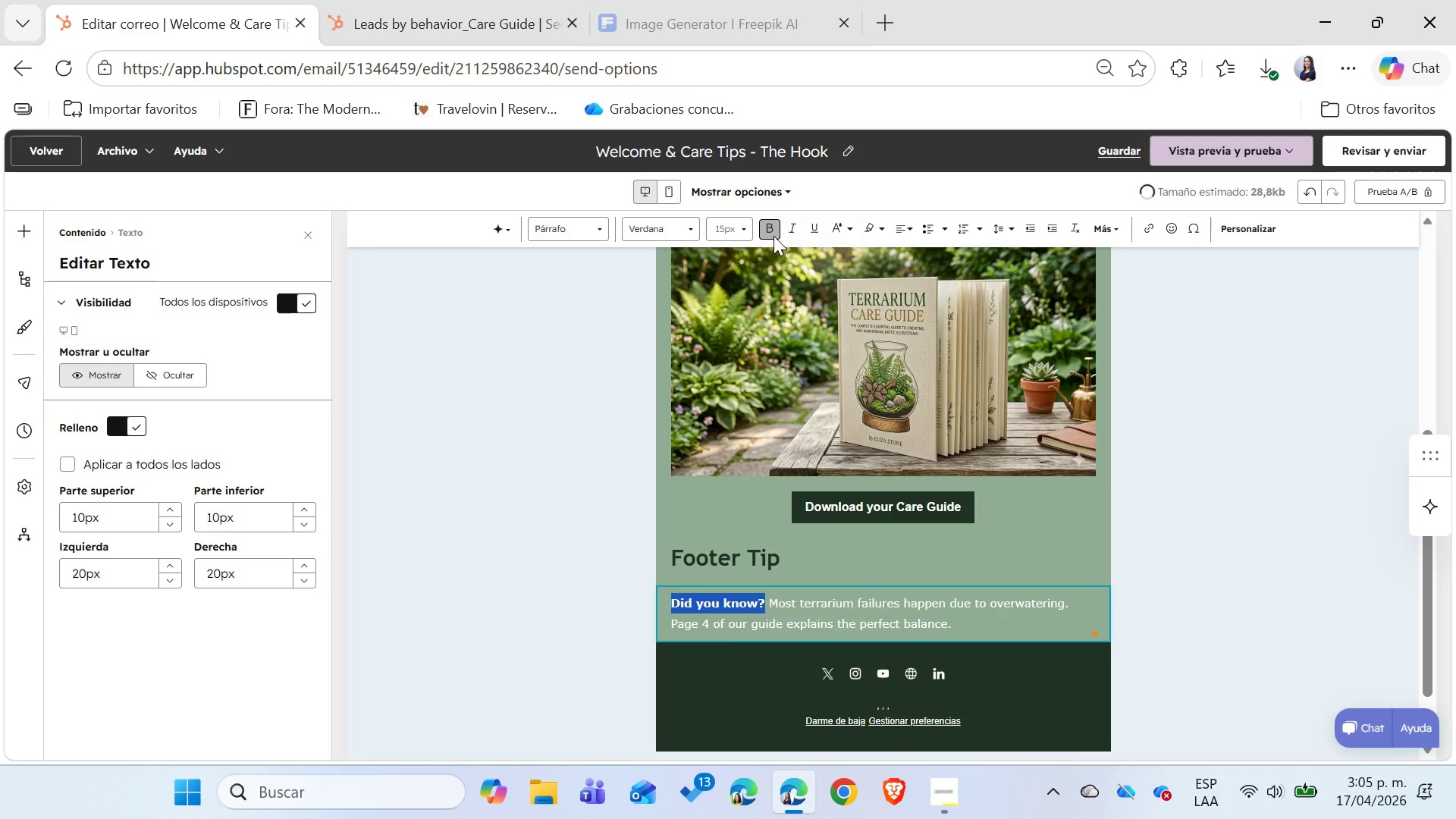 
left_click([1153, 622])
 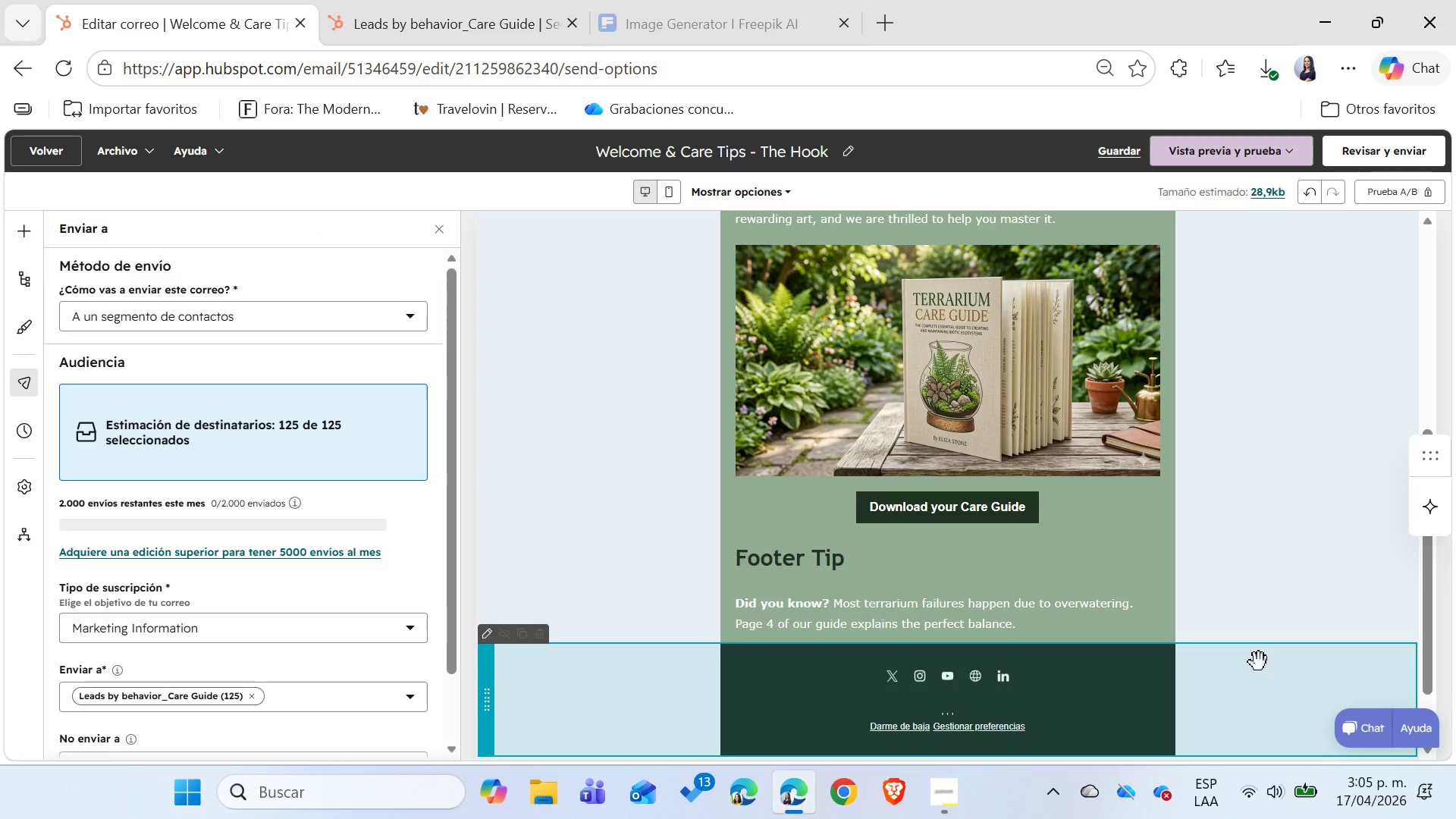 
scroll: coordinate [1259, 662], scroll_direction: down, amount: 1.0
 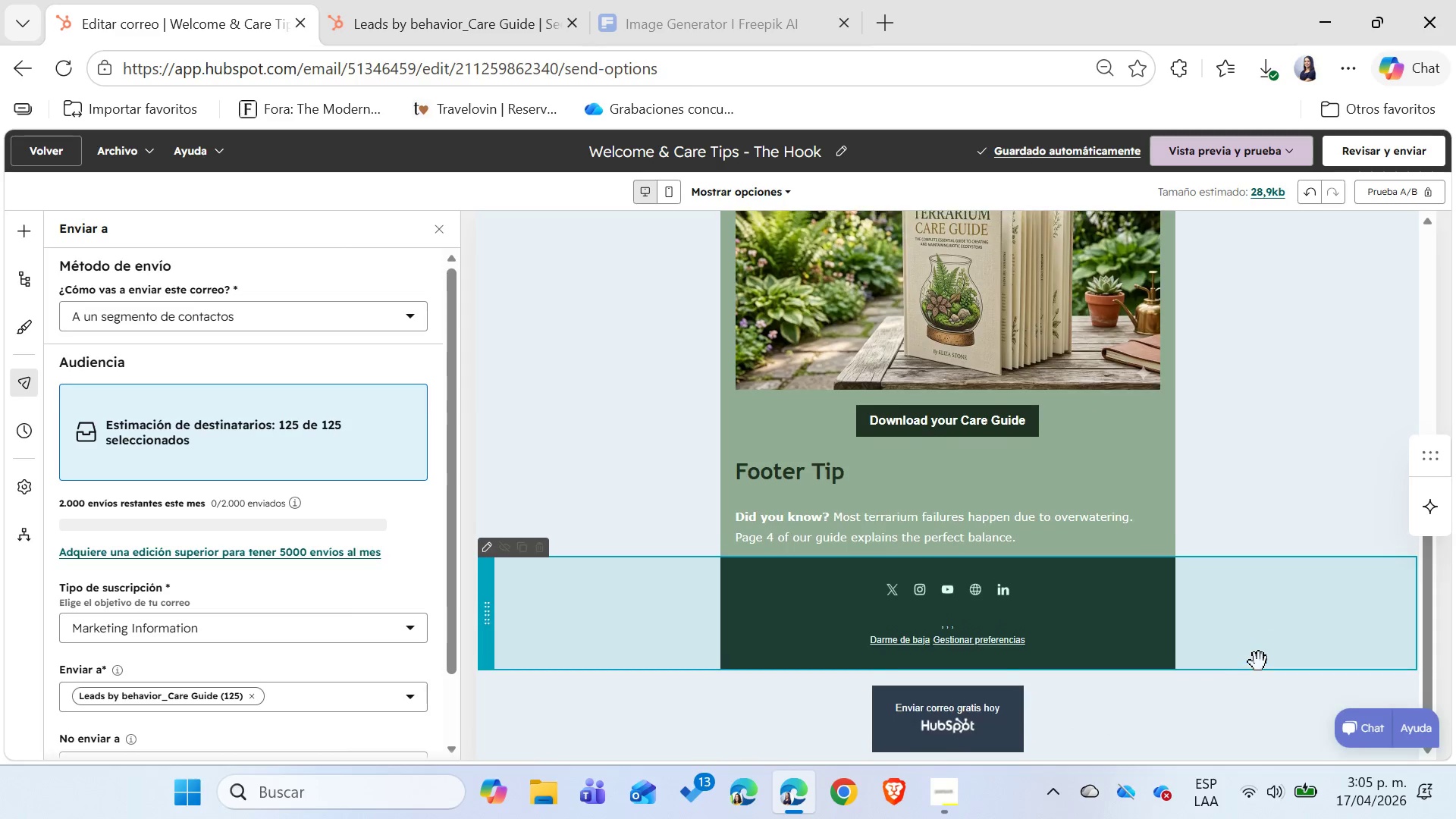 
scroll: coordinate [1257, 661], scroll_direction: up, amount: 8.0
 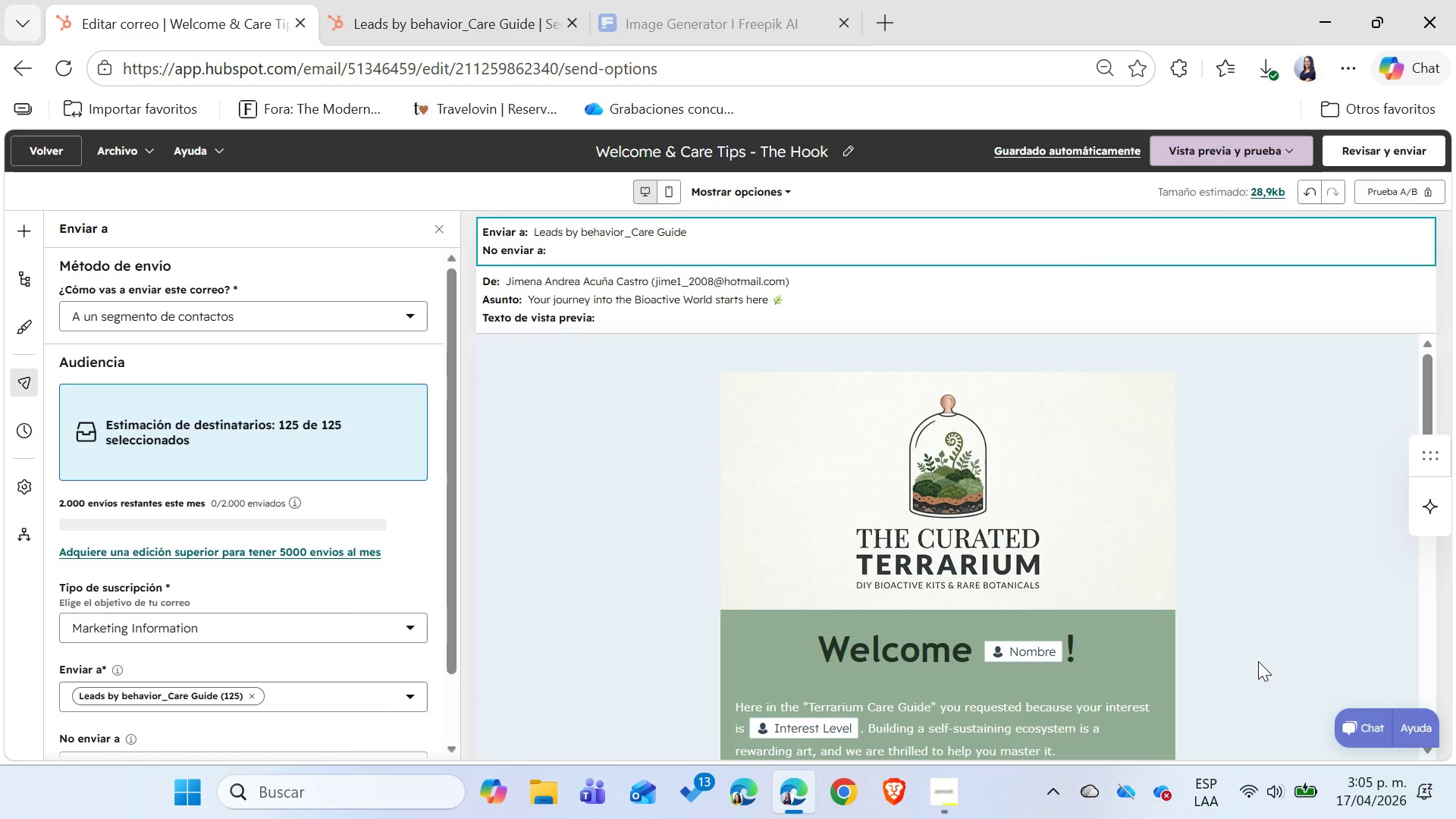 
wait(8.76)
 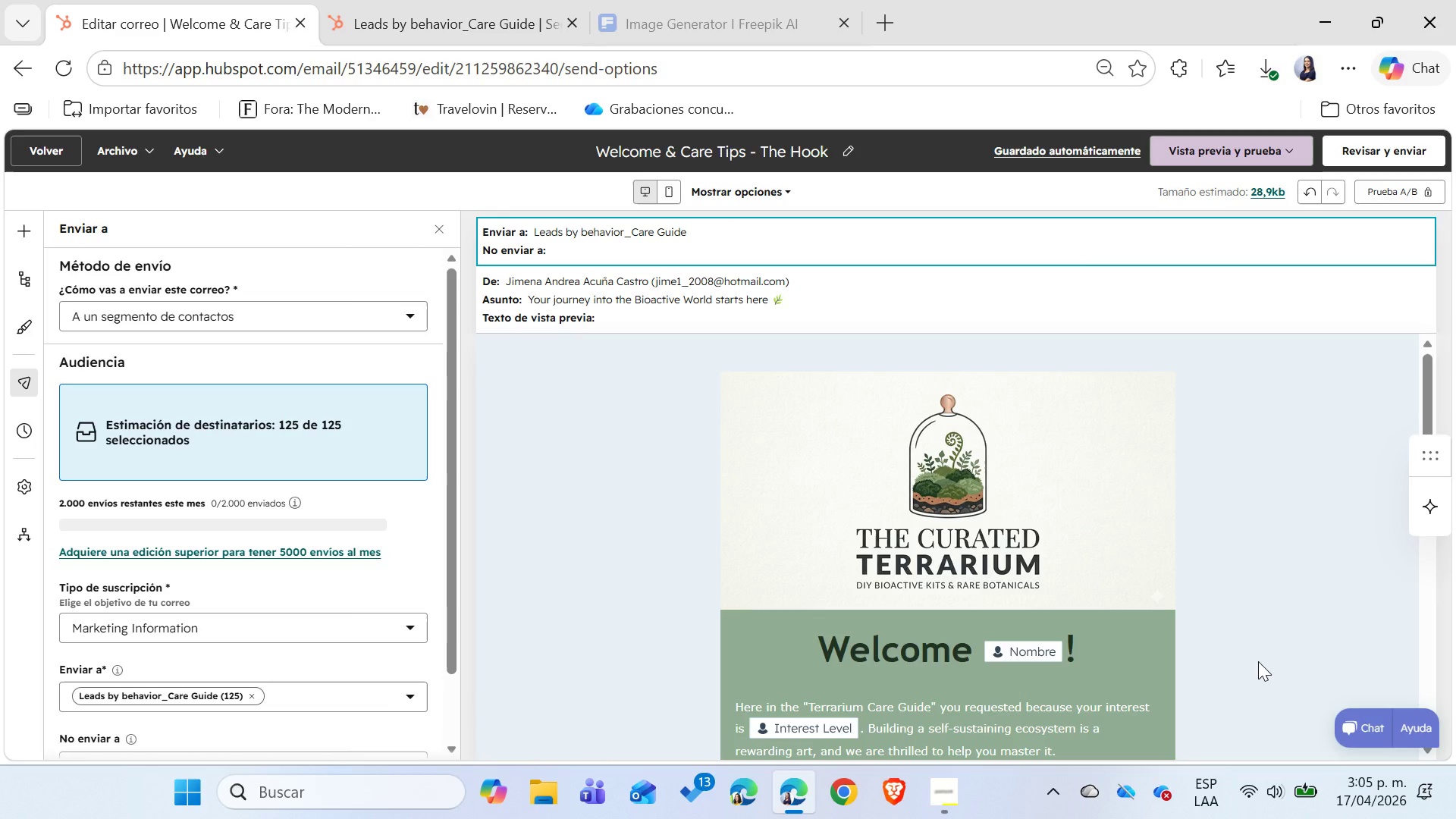 
scroll: coordinate [1258, 662], scroll_direction: up, amount: 1.0
 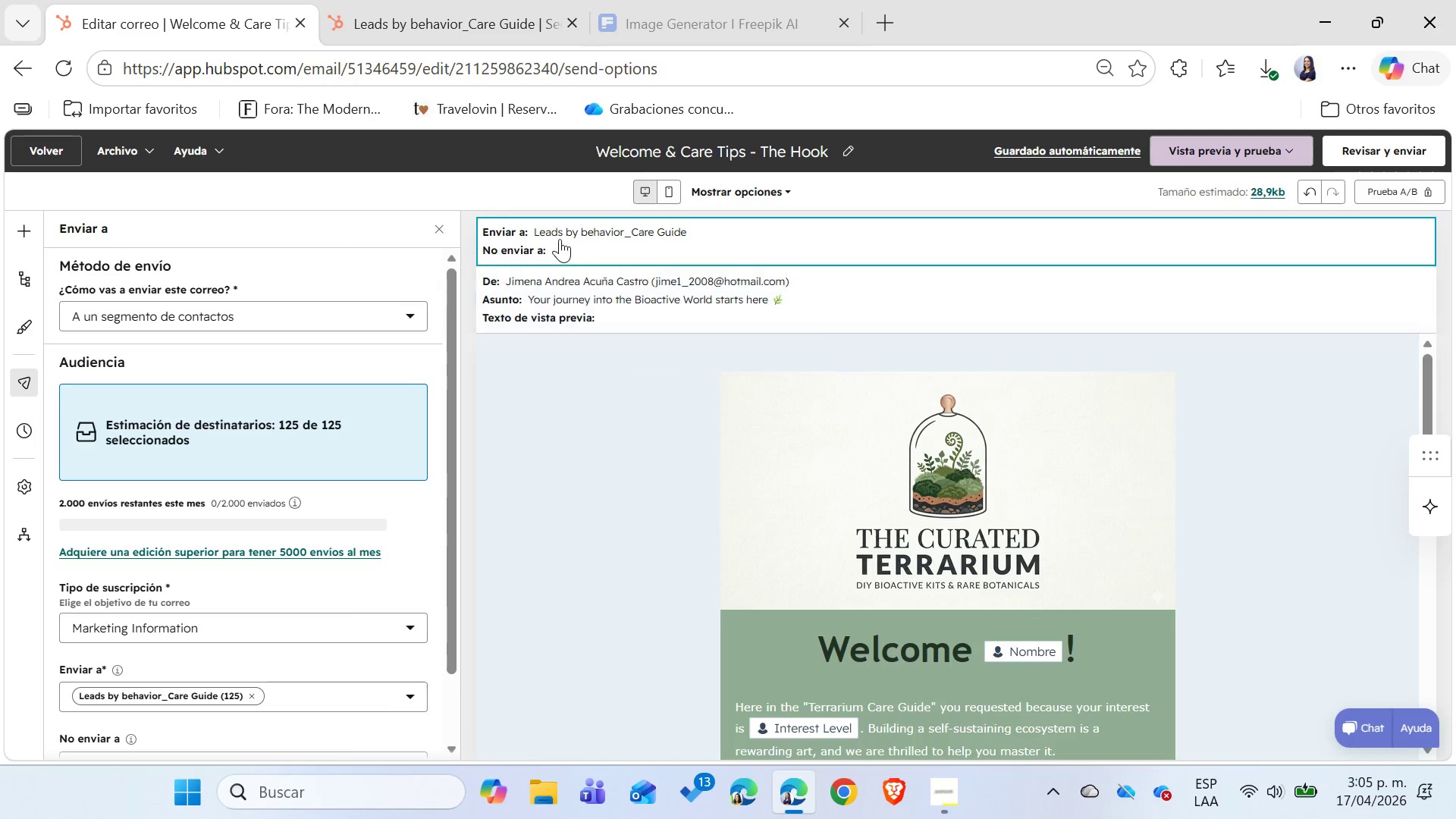 
left_click([566, 241])
 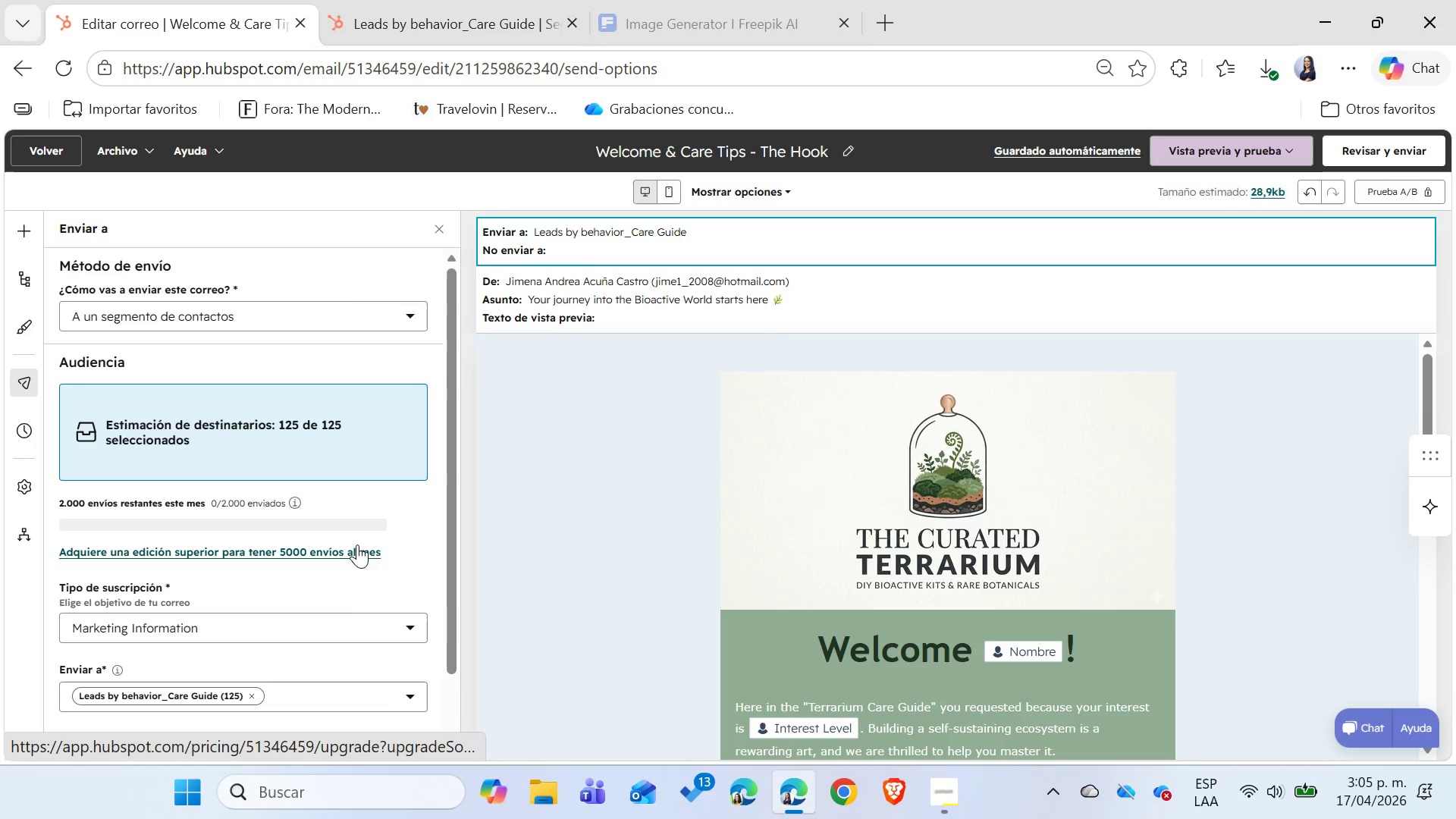 
scroll: coordinate [356, 544], scroll_direction: down, amount: 2.0
 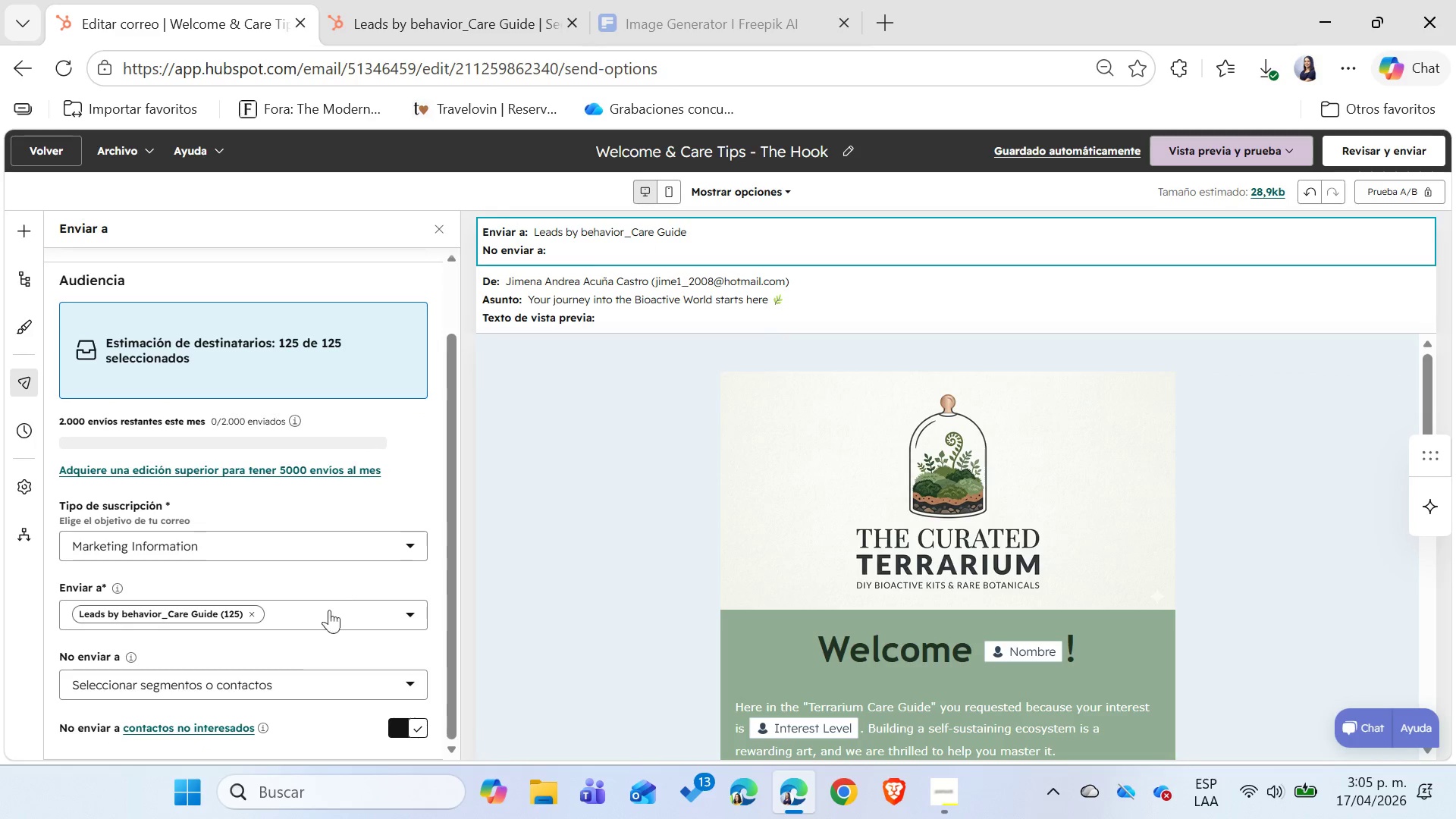 
mouse_move([266, 662])
 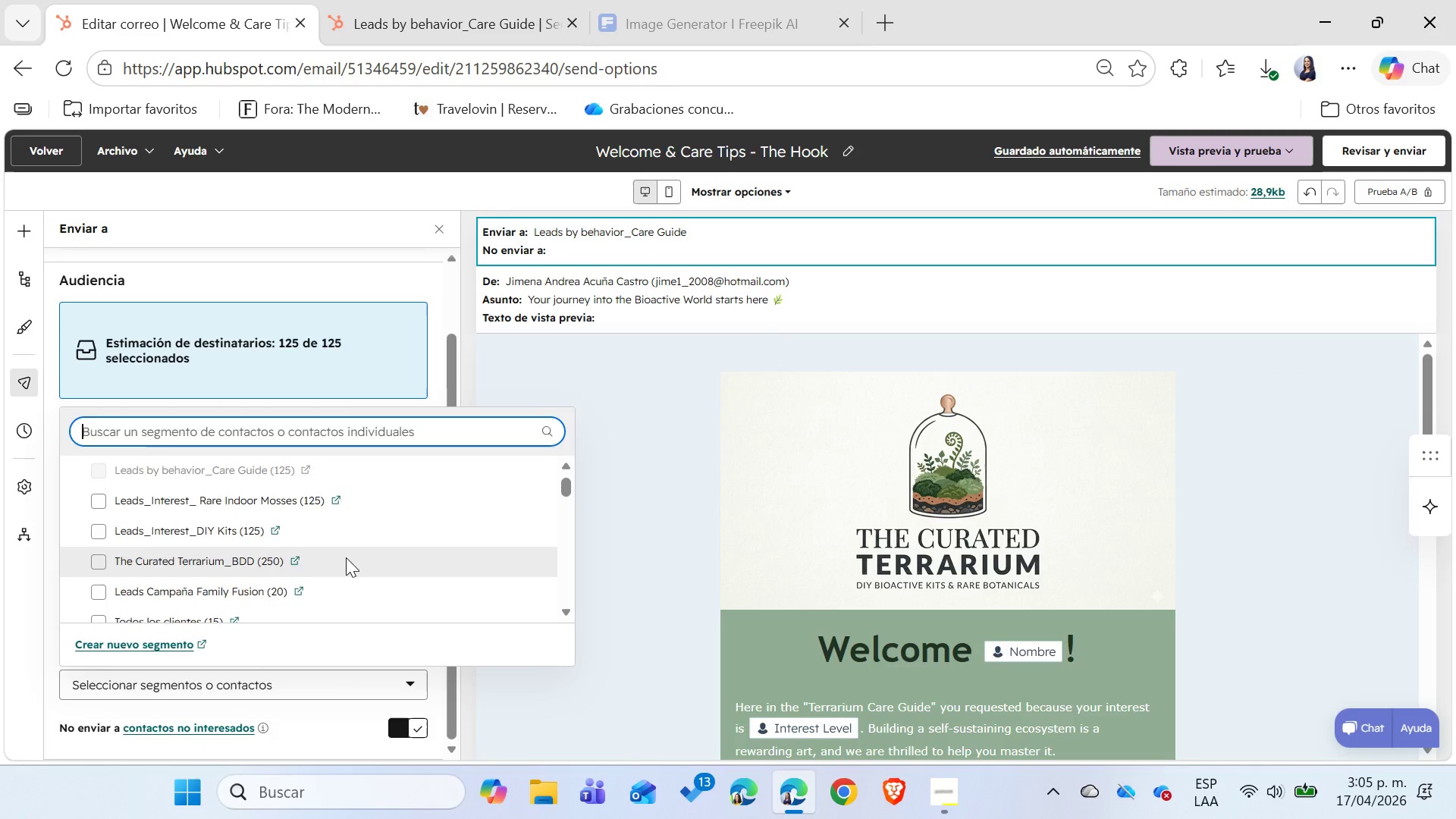 
scroll: coordinate [346, 557], scroll_direction: down, amount: 1.0
 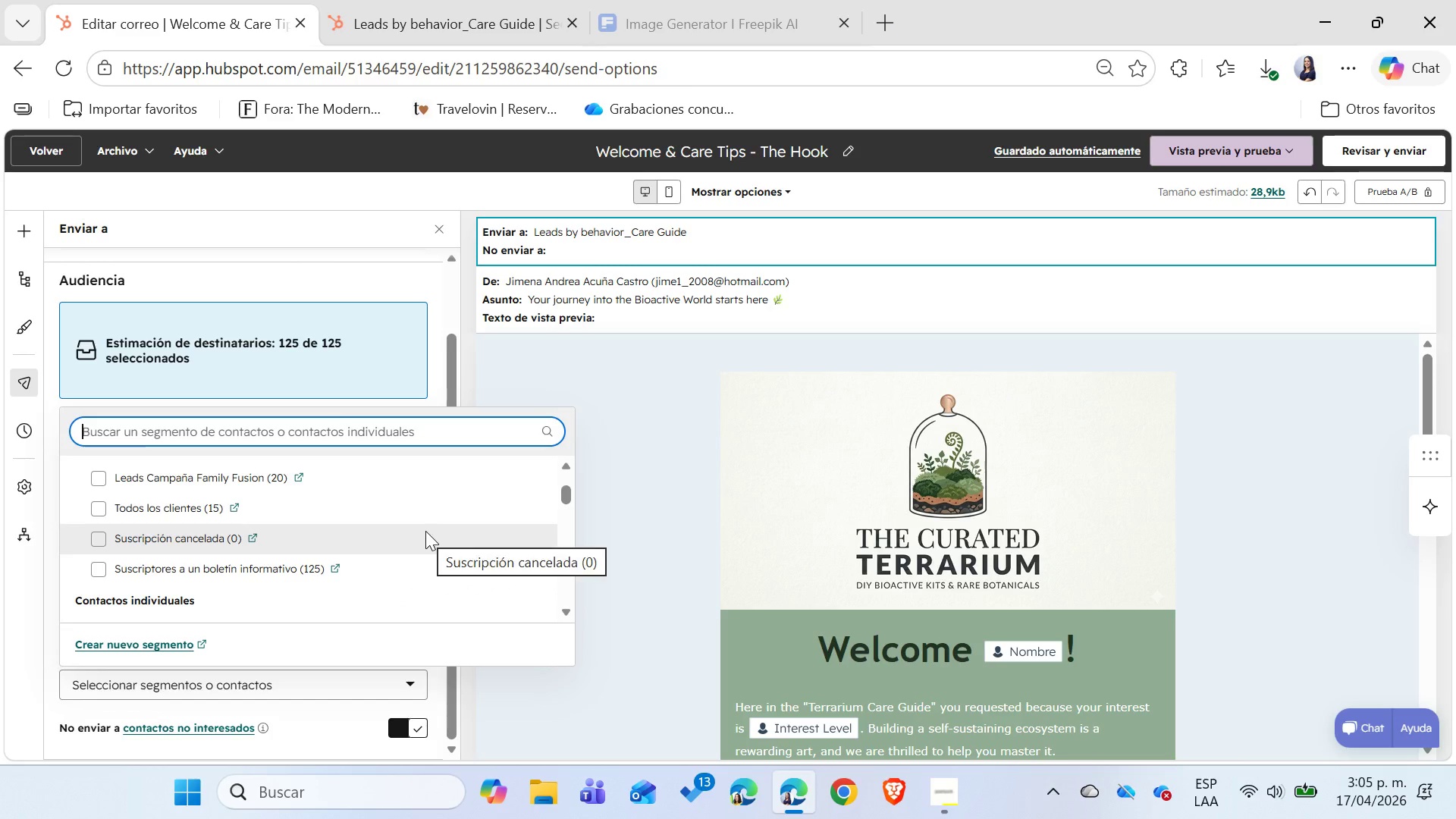 
left_click([96, 541])
 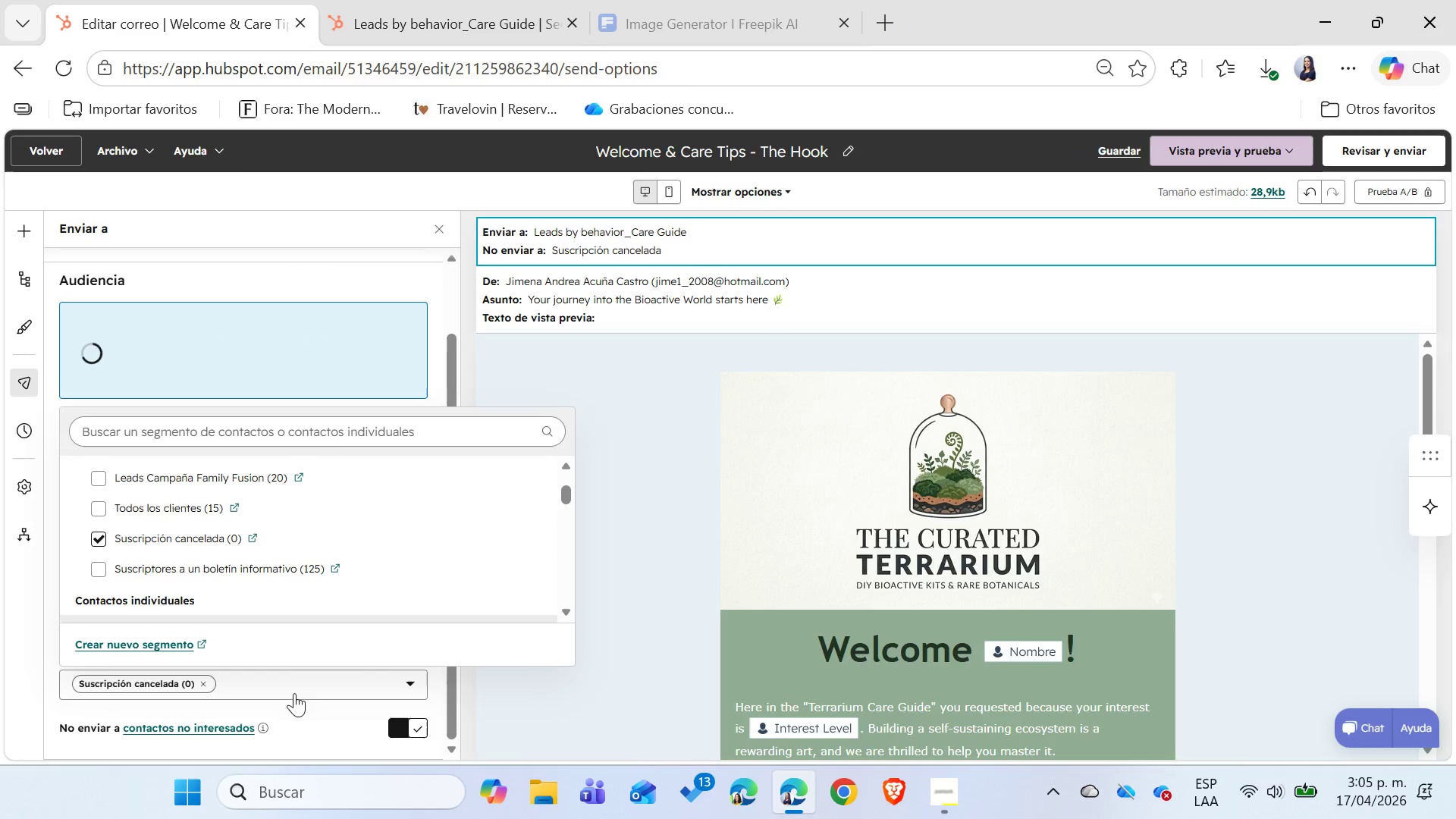 
left_click([297, 723])
 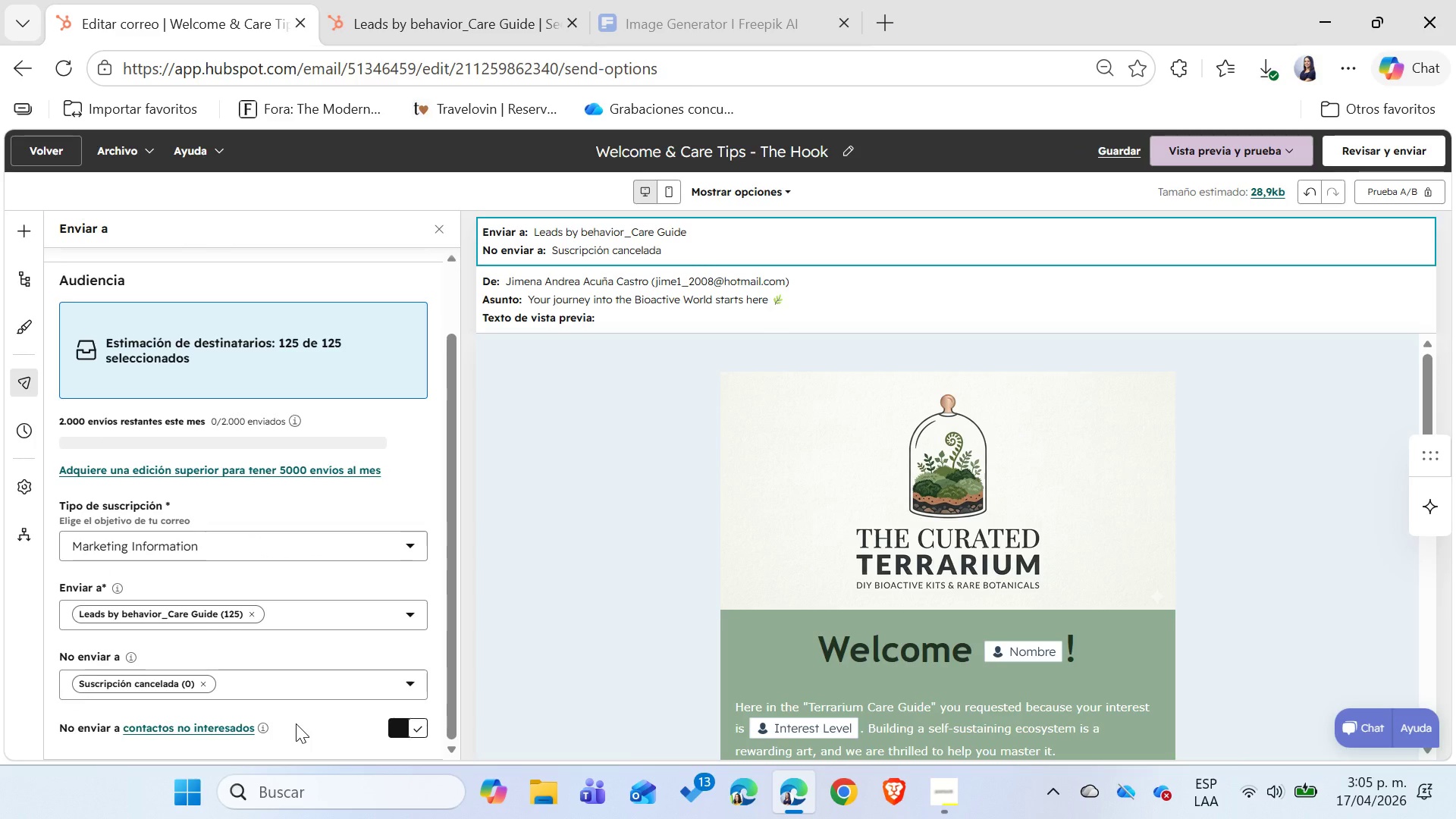 
scroll: coordinate [296, 723], scroll_direction: up, amount: 7.0
 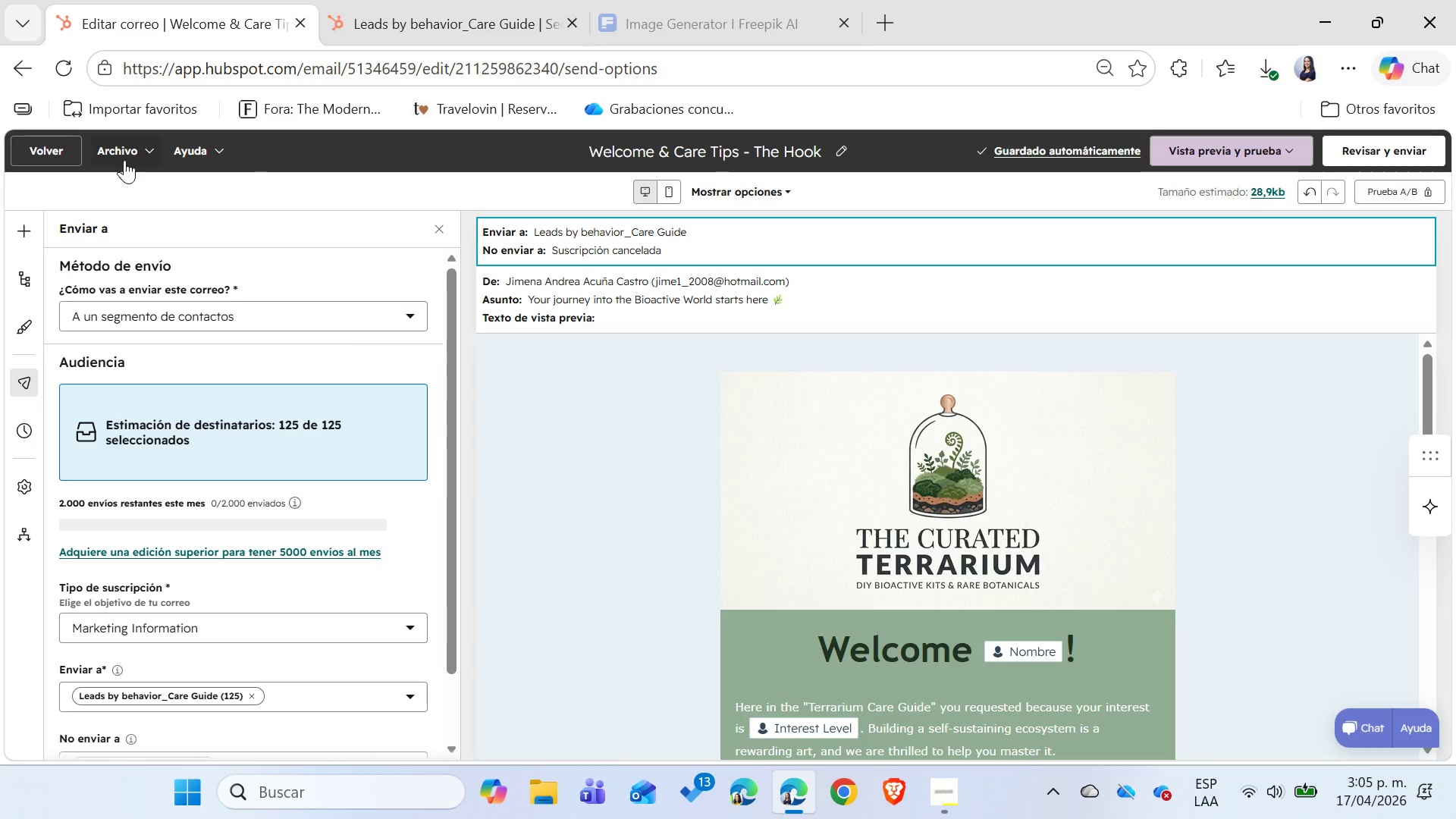 
left_click([42, 160])
 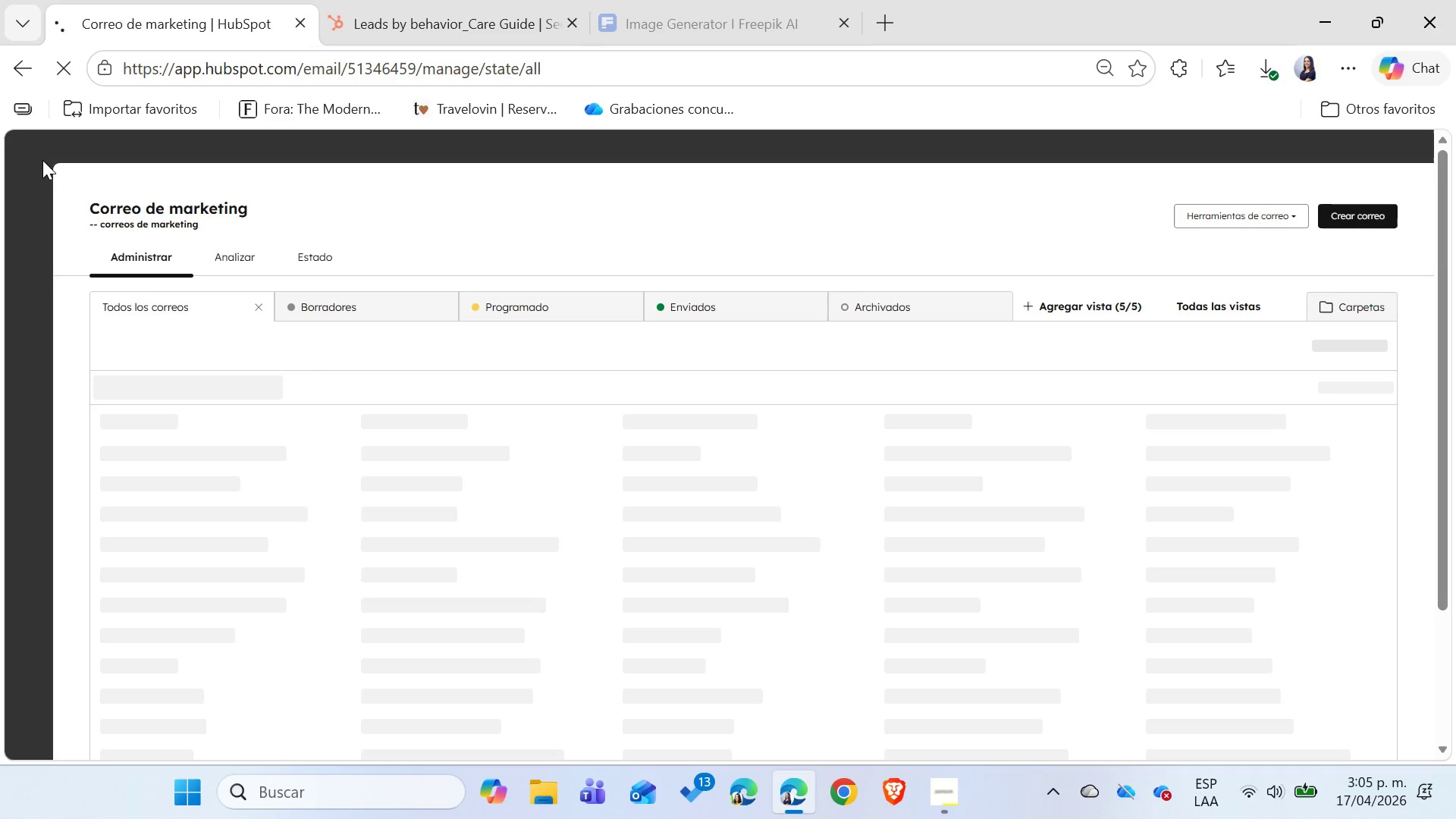 
wait(6.16)
 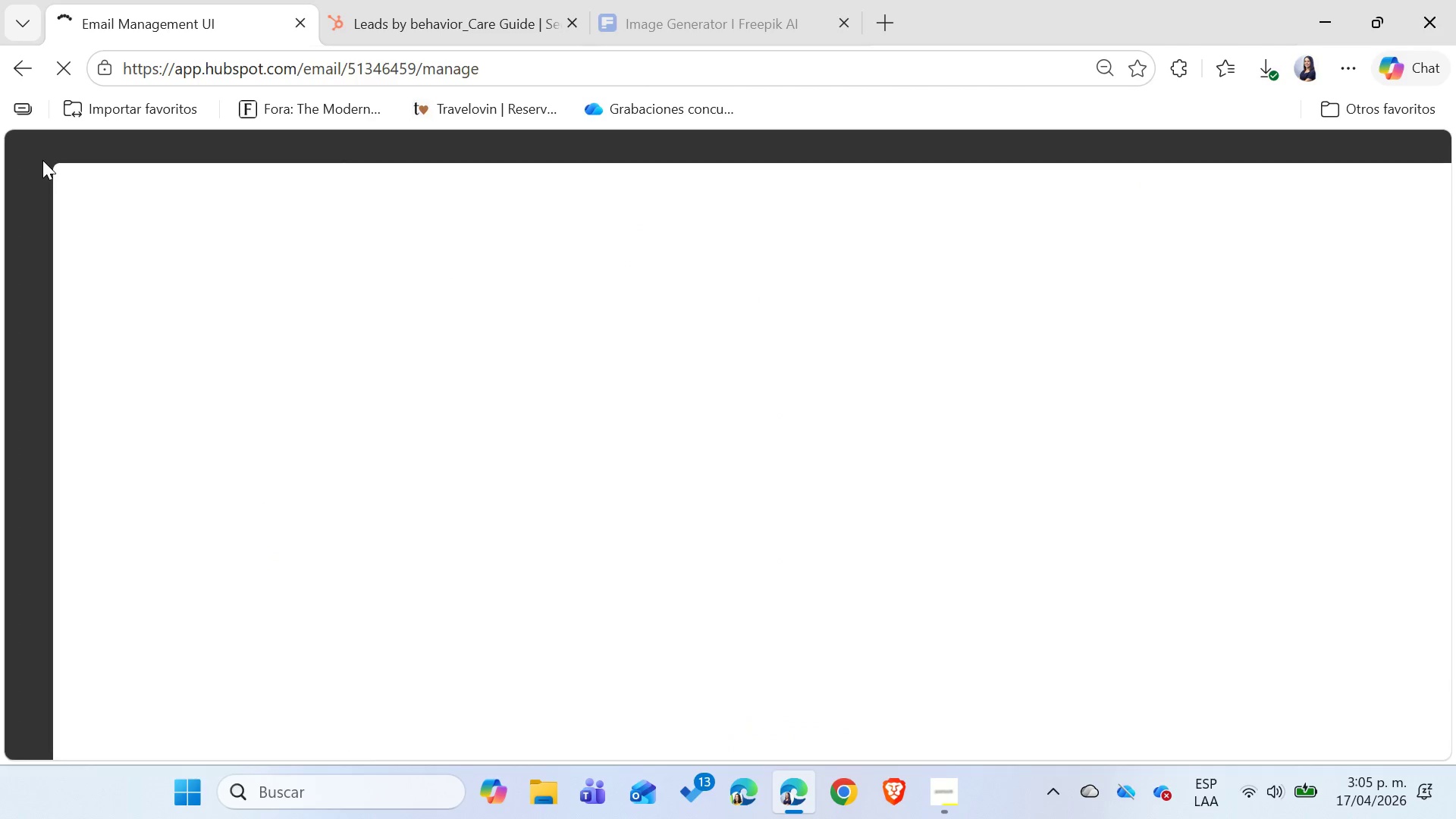 
left_click([937, 798])